 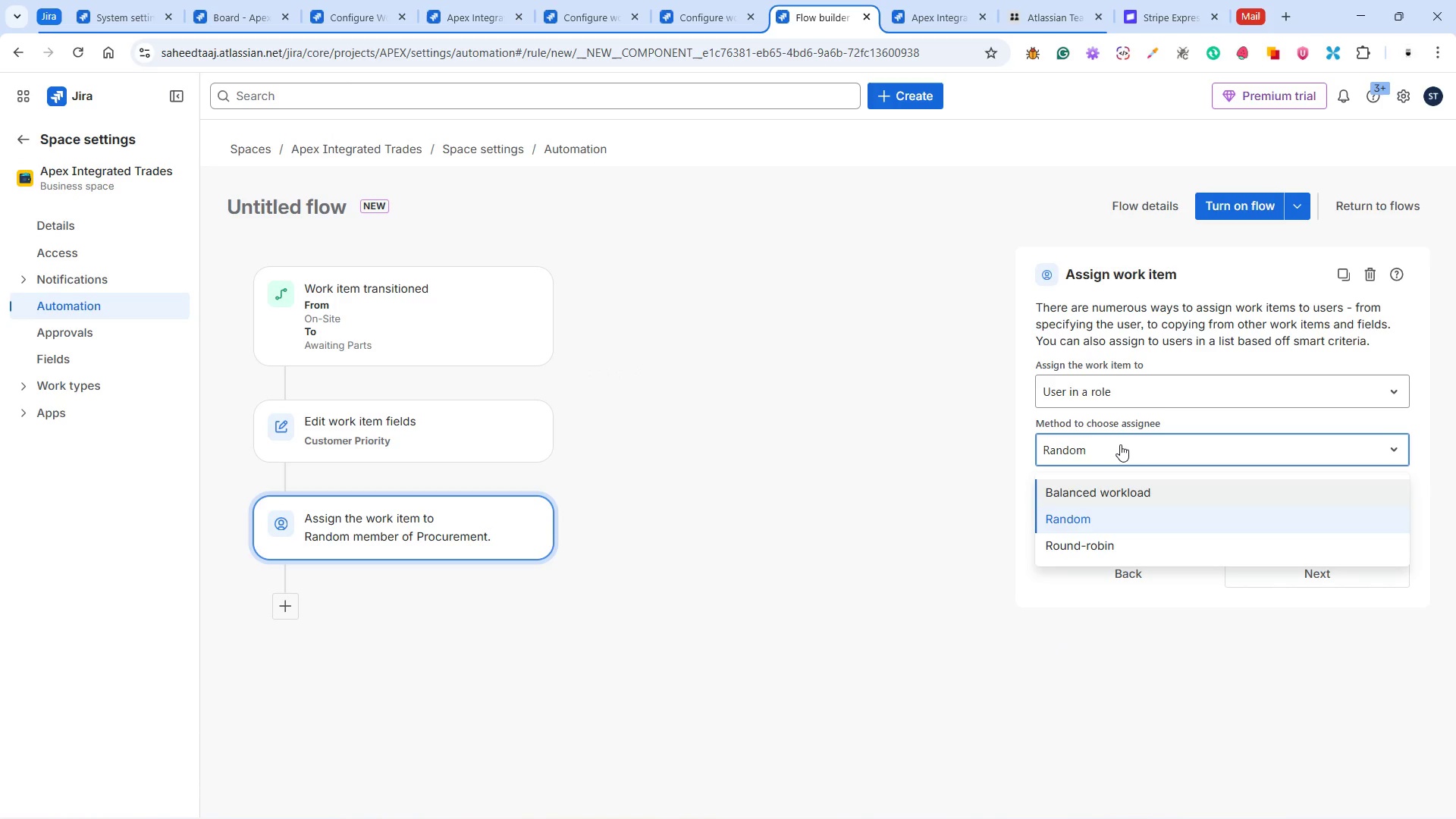 
left_click([1129, 392])
 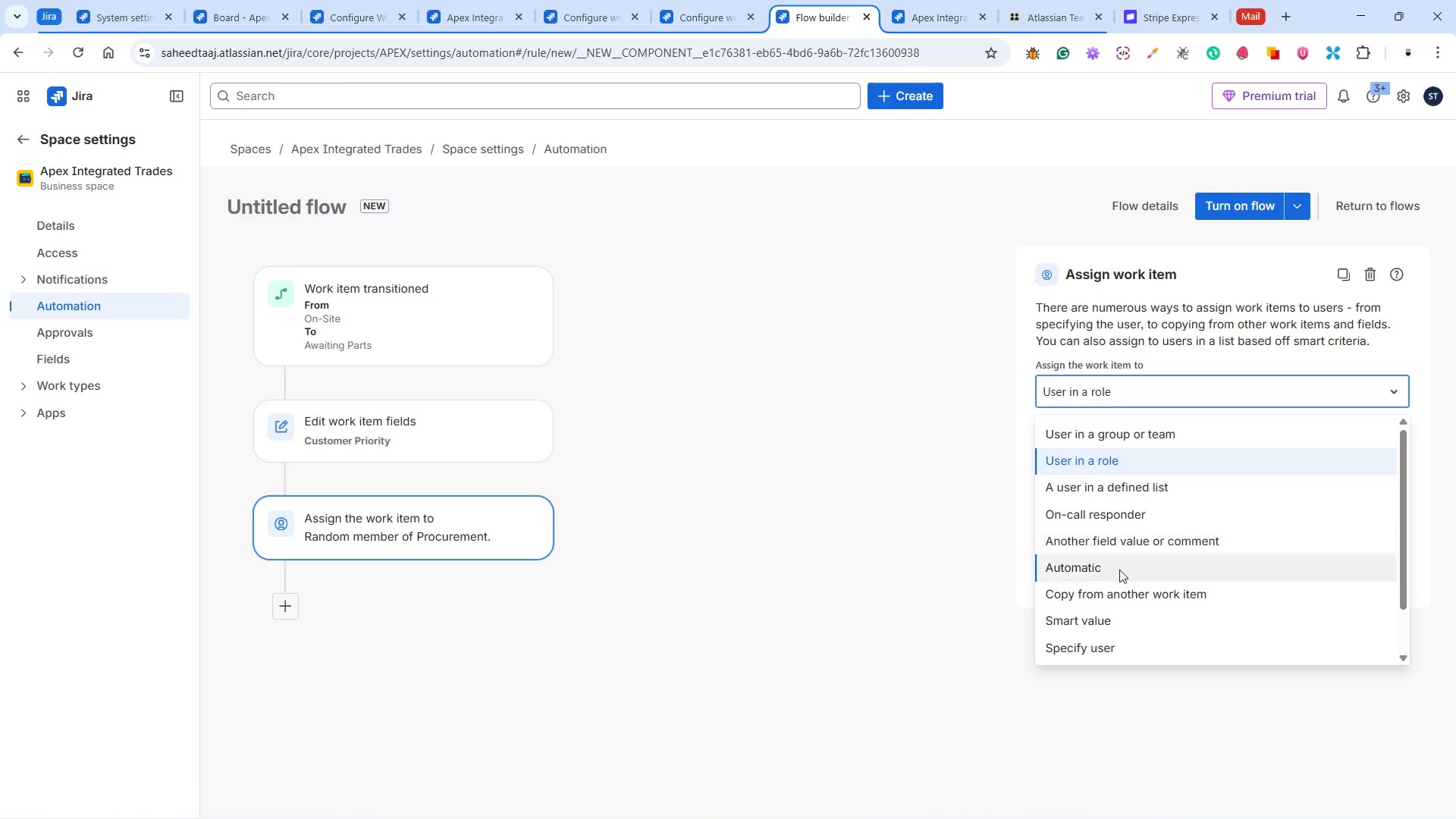 
scroll: coordinate [1125, 610], scroll_direction: down, amount: 5.0
 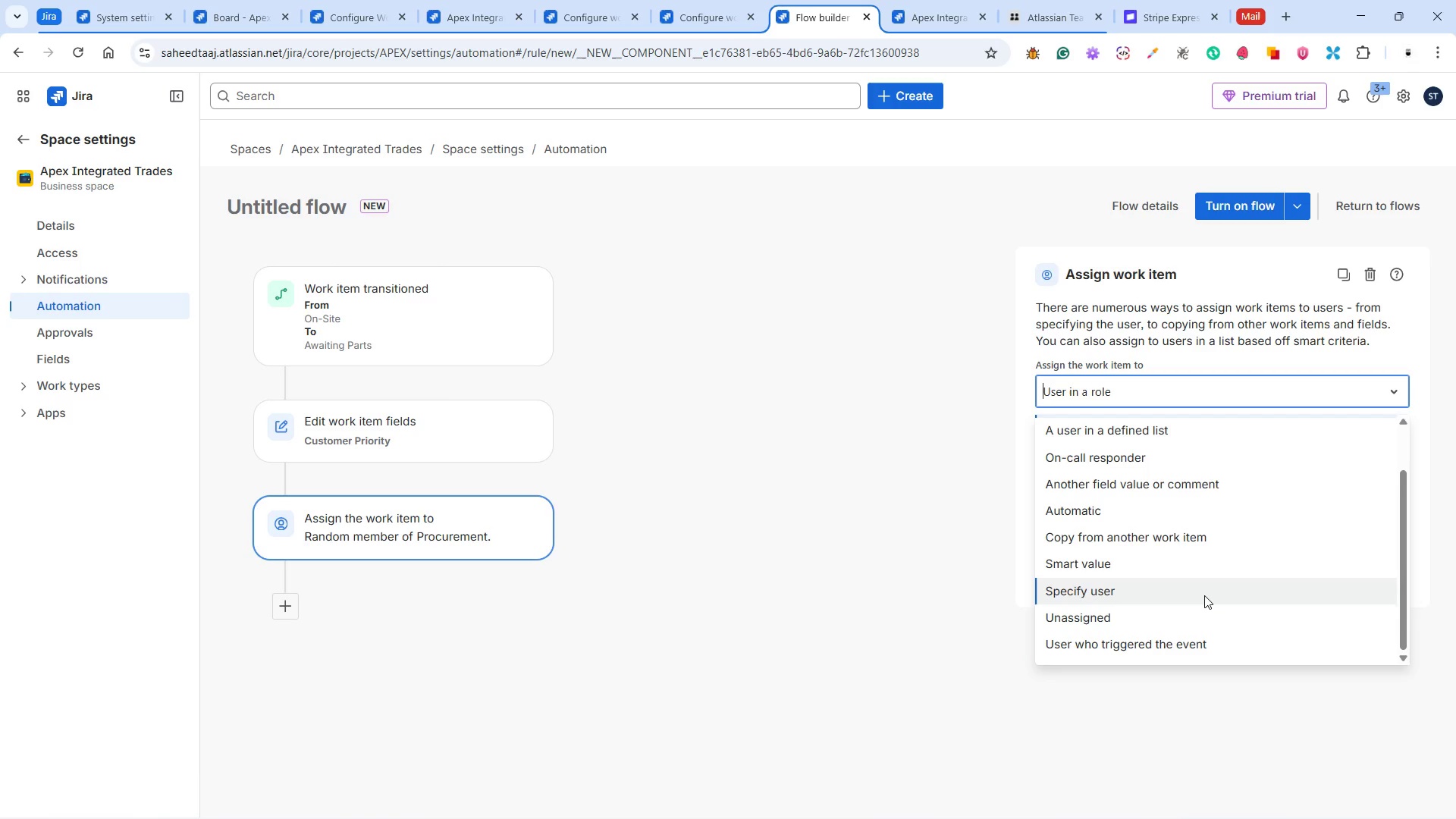 
wait(61.79)
 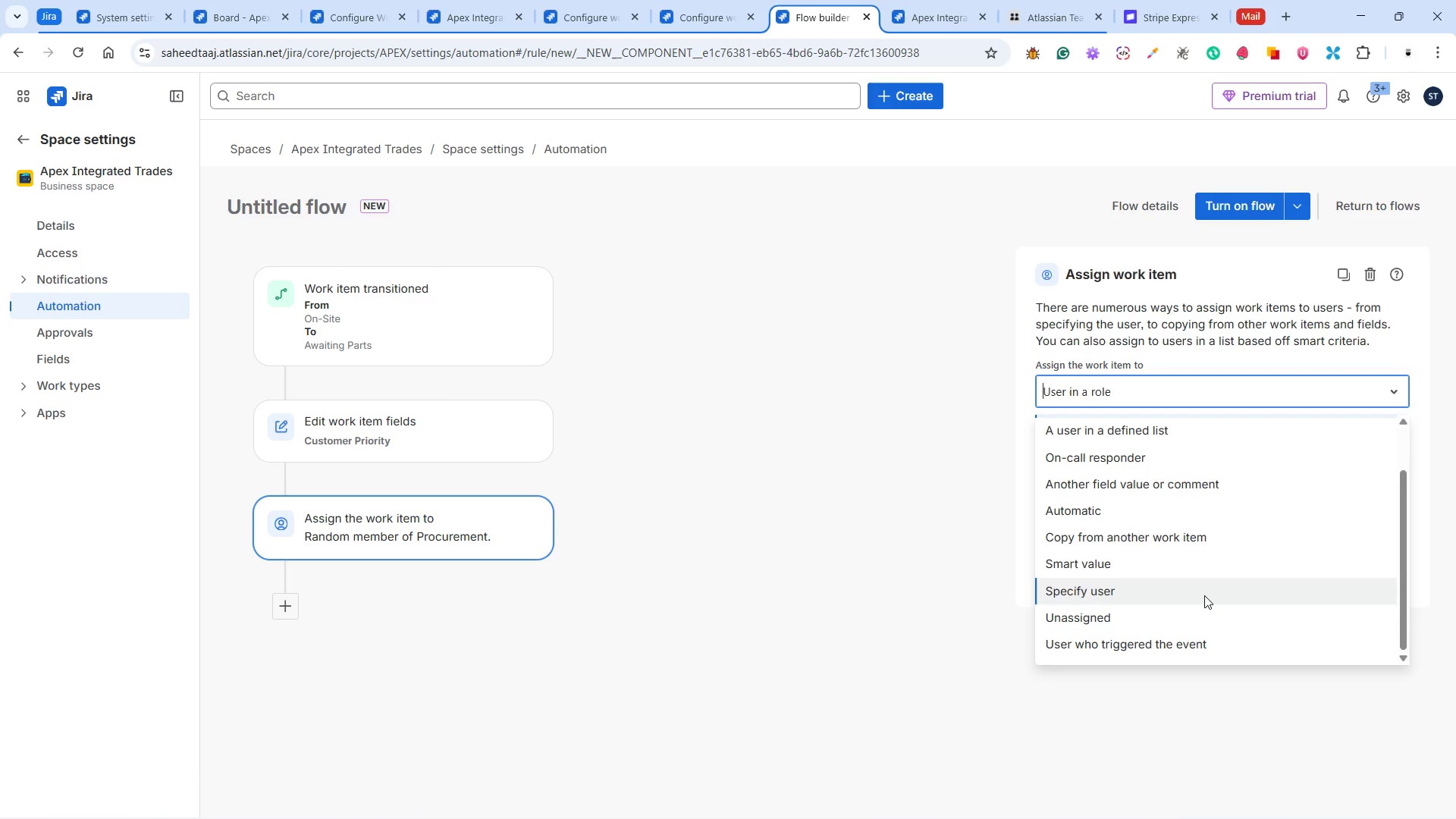 
left_click([908, 527])
 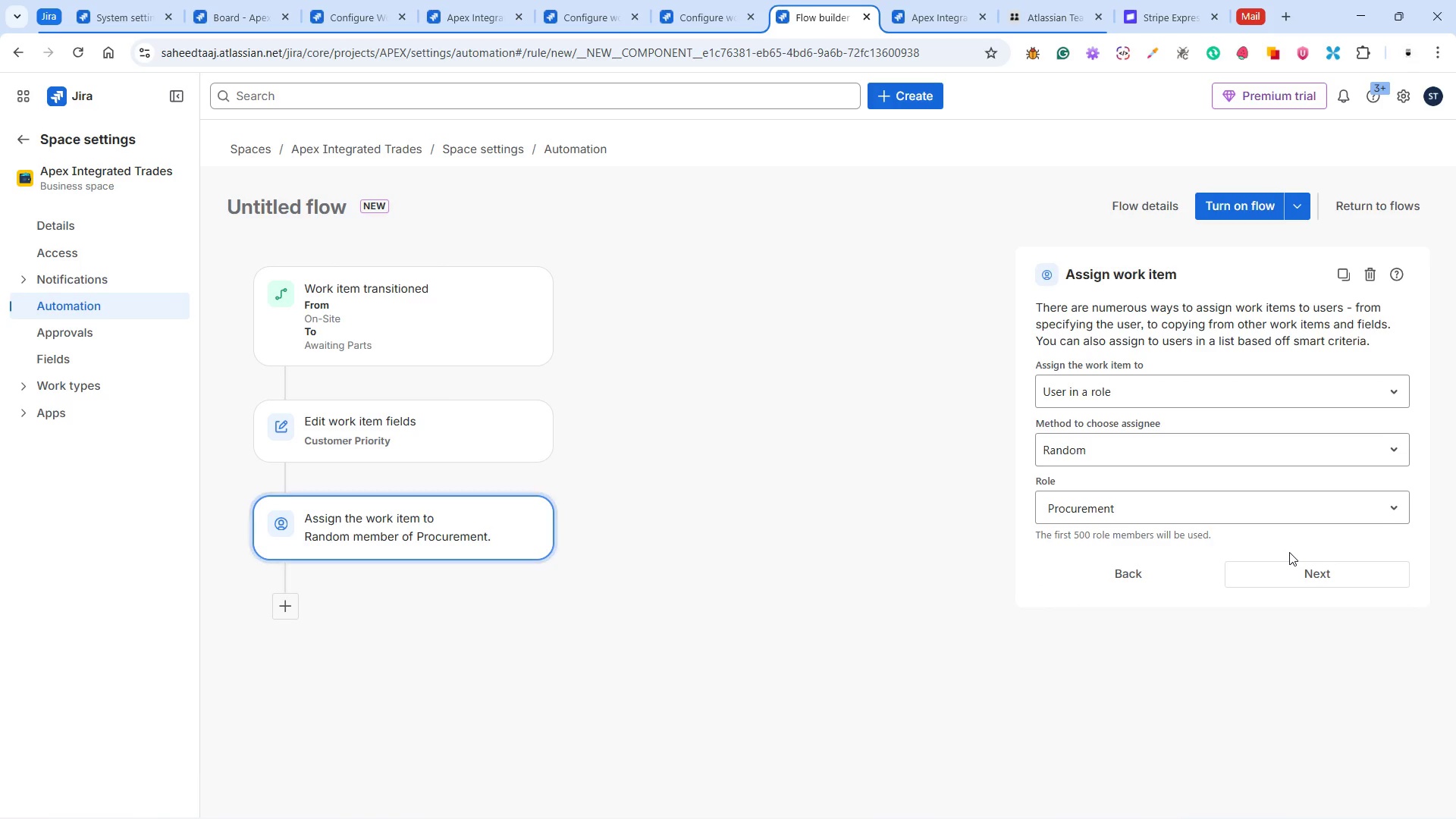 
left_click([1301, 570])
 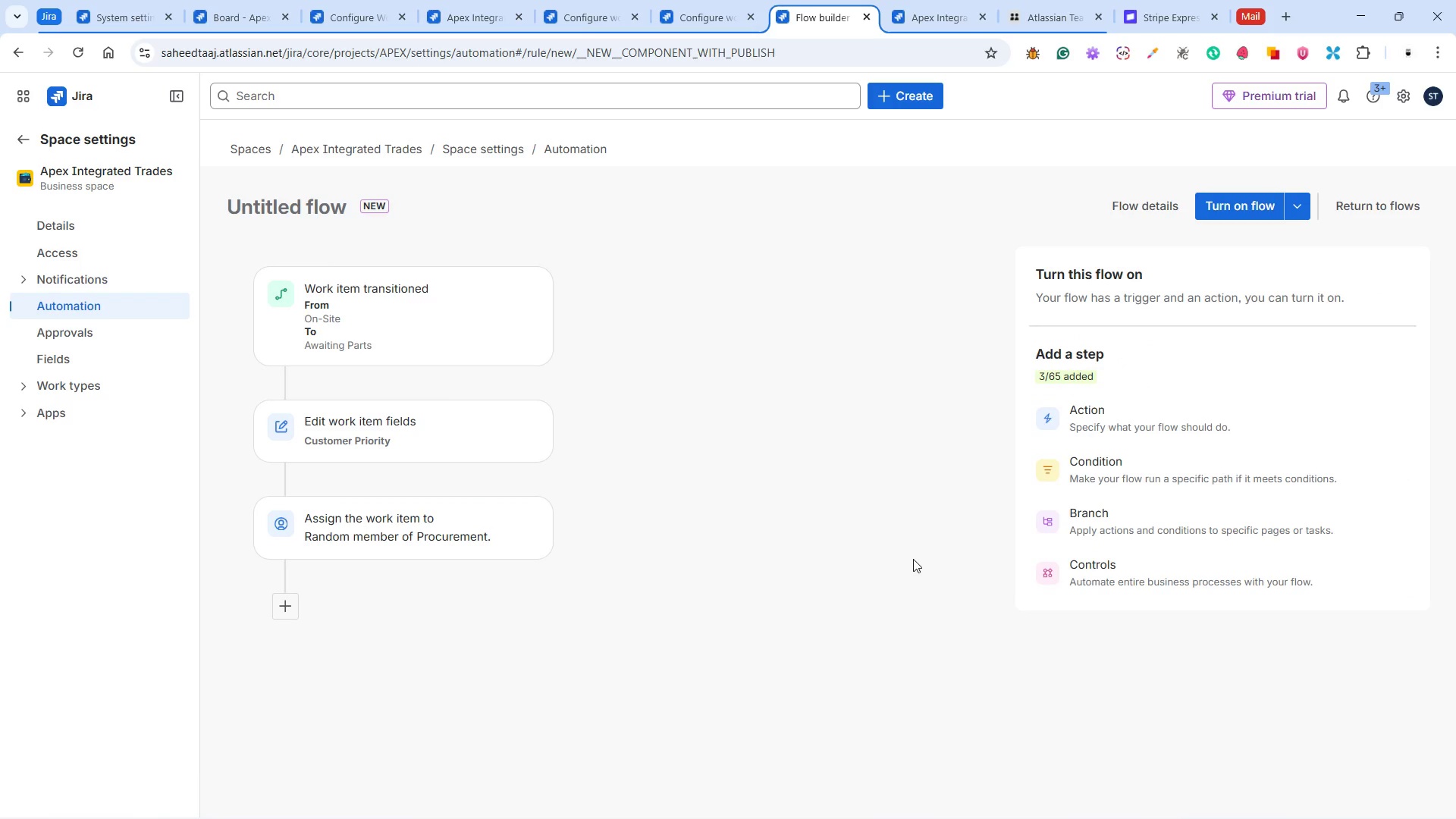 
wait(8.88)
 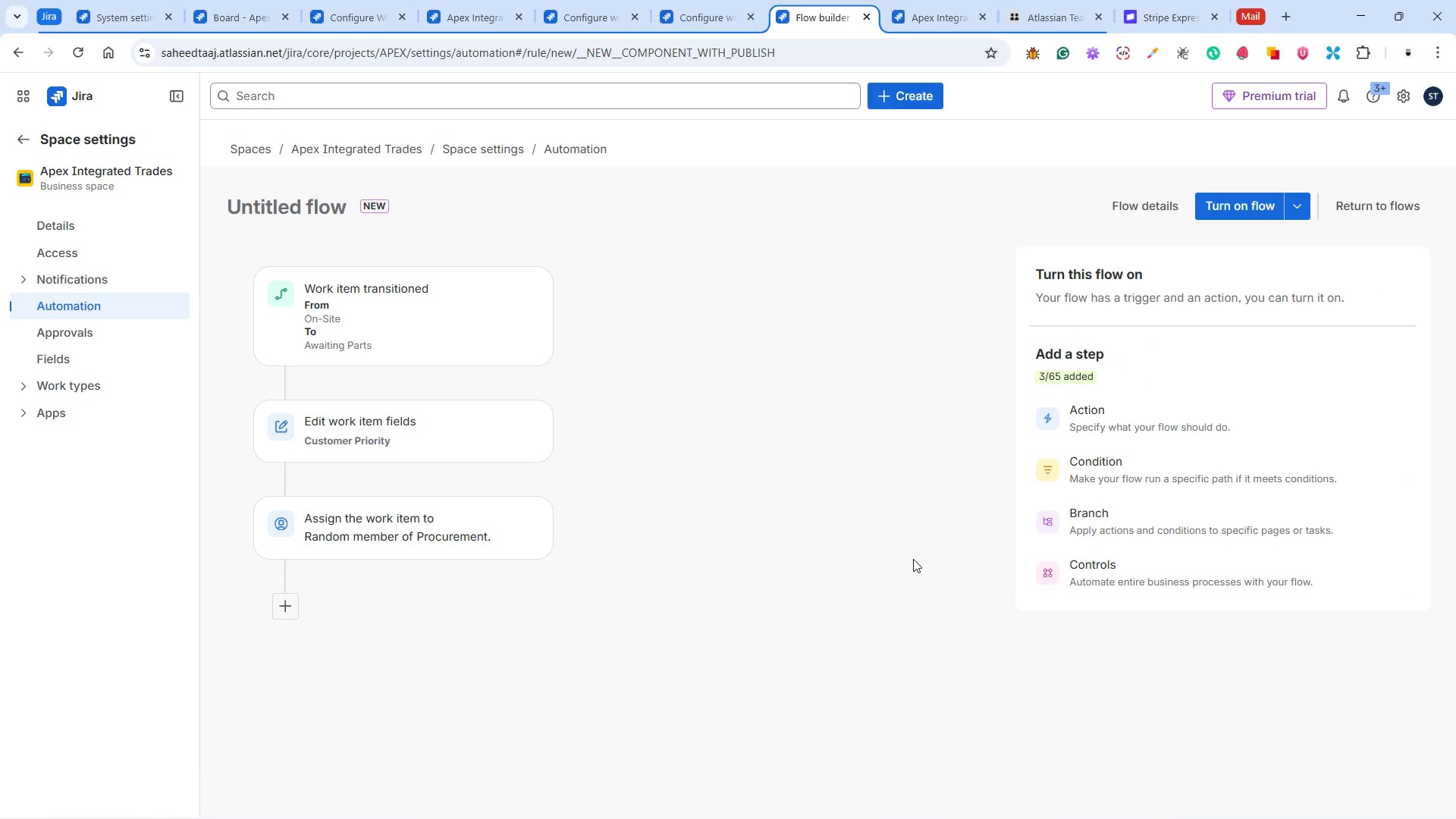 
left_click([1155, 205])
 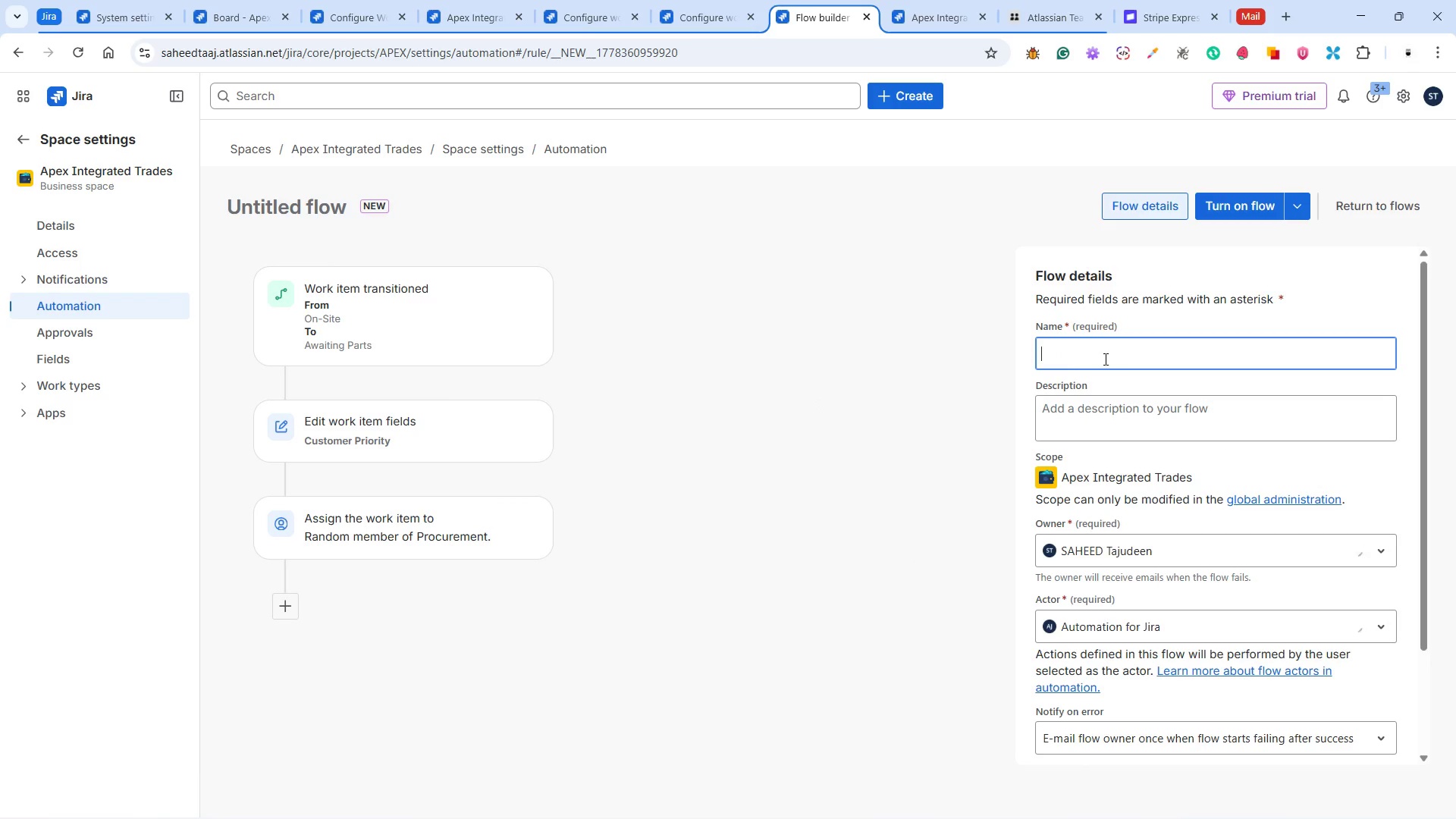 
left_click([1094, 359])
 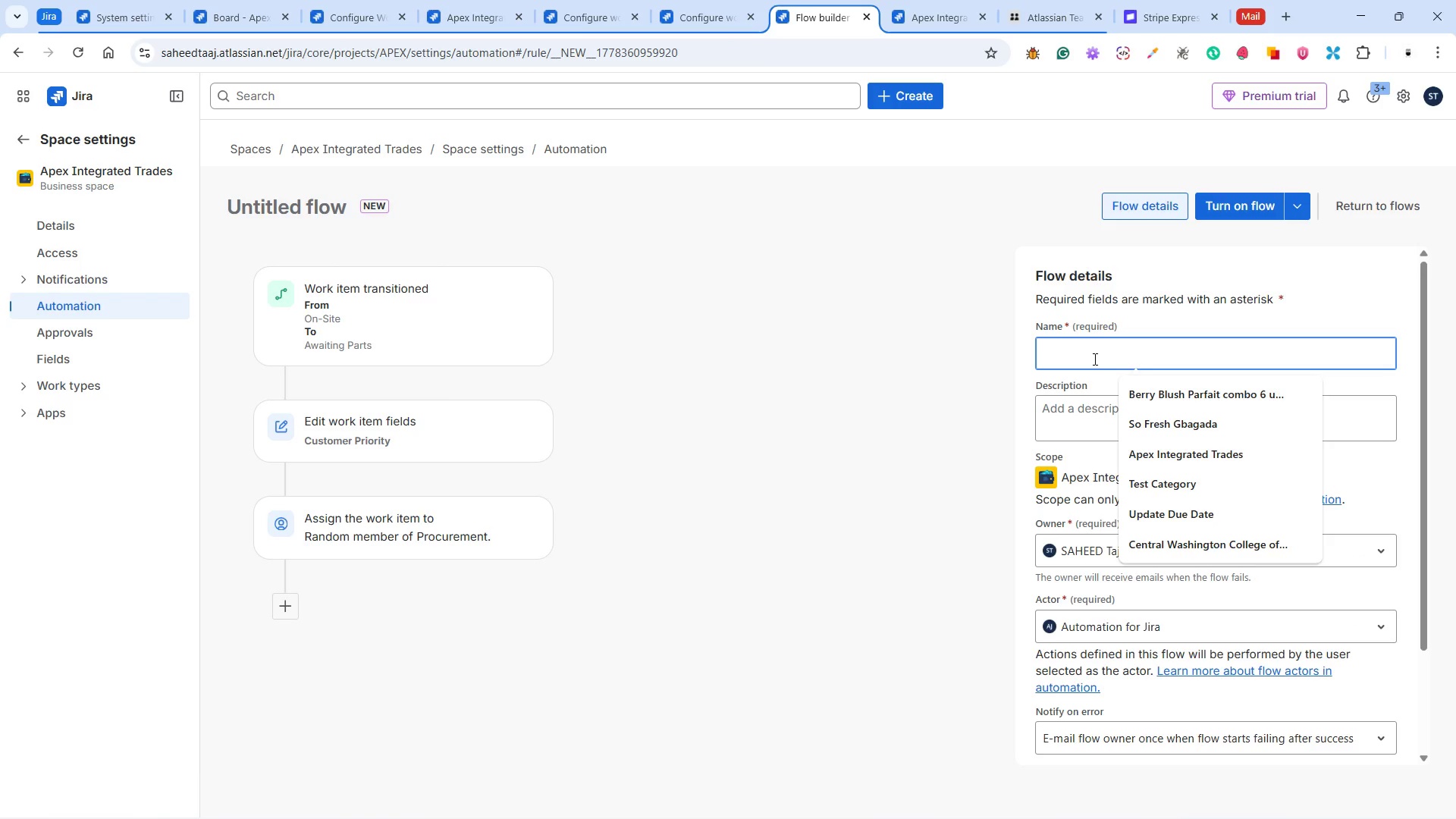 
wait(15.59)
 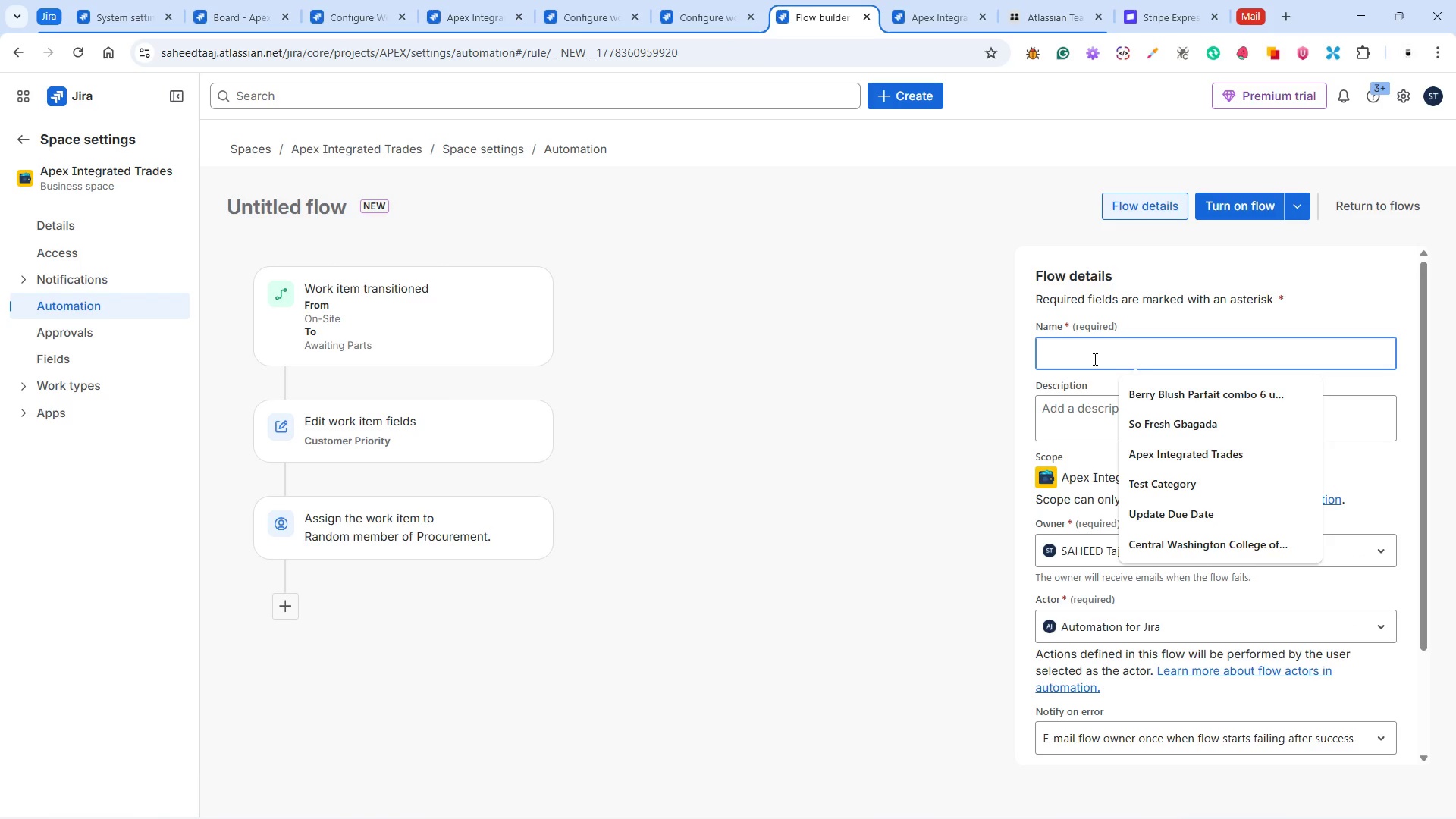 
left_click([983, 799])